 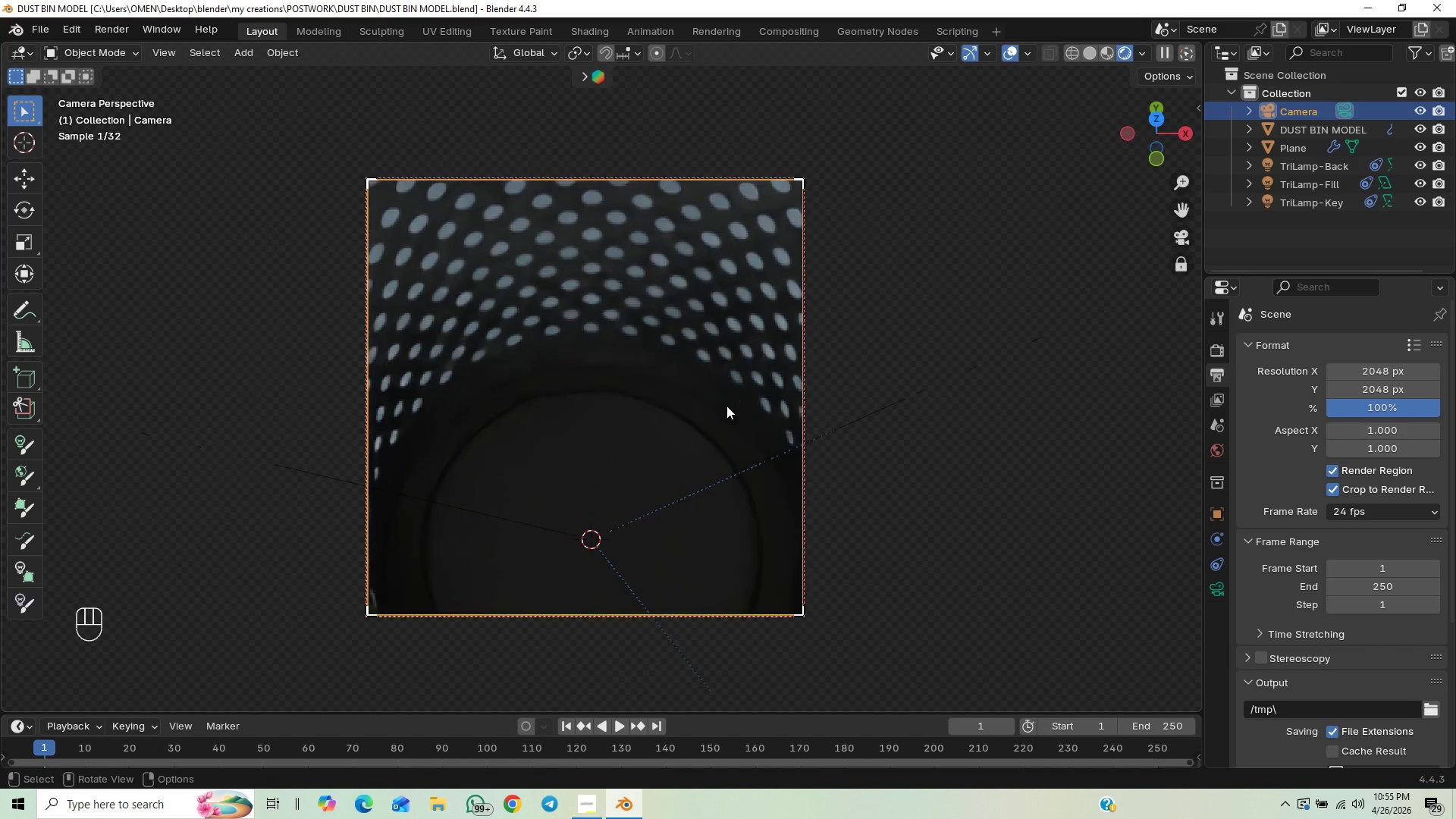 
scroll: coordinate [726, 406], scroll_direction: down, amount: 9.0
 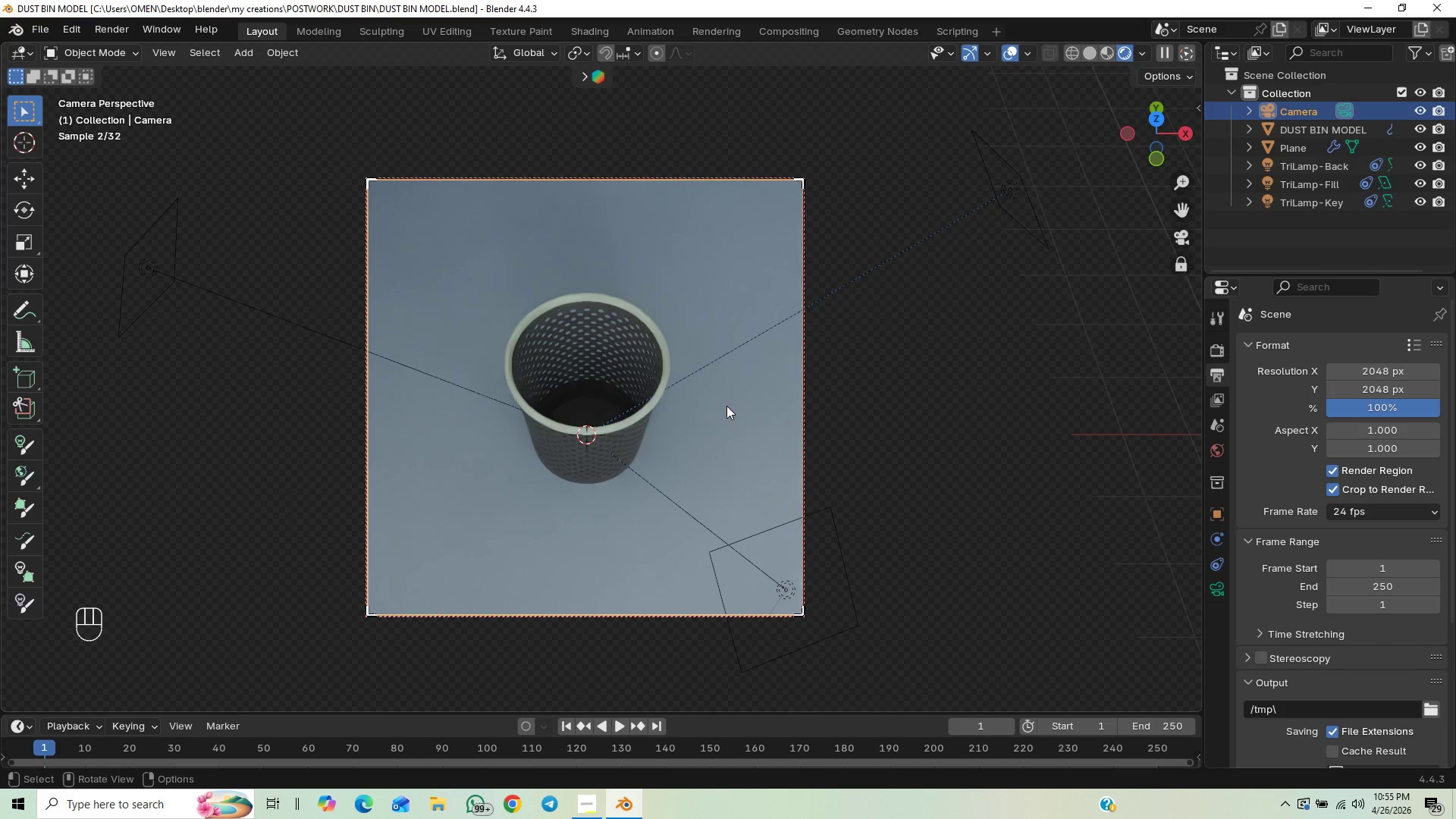 
scroll: coordinate [726, 406], scroll_direction: up, amount: 3.0
 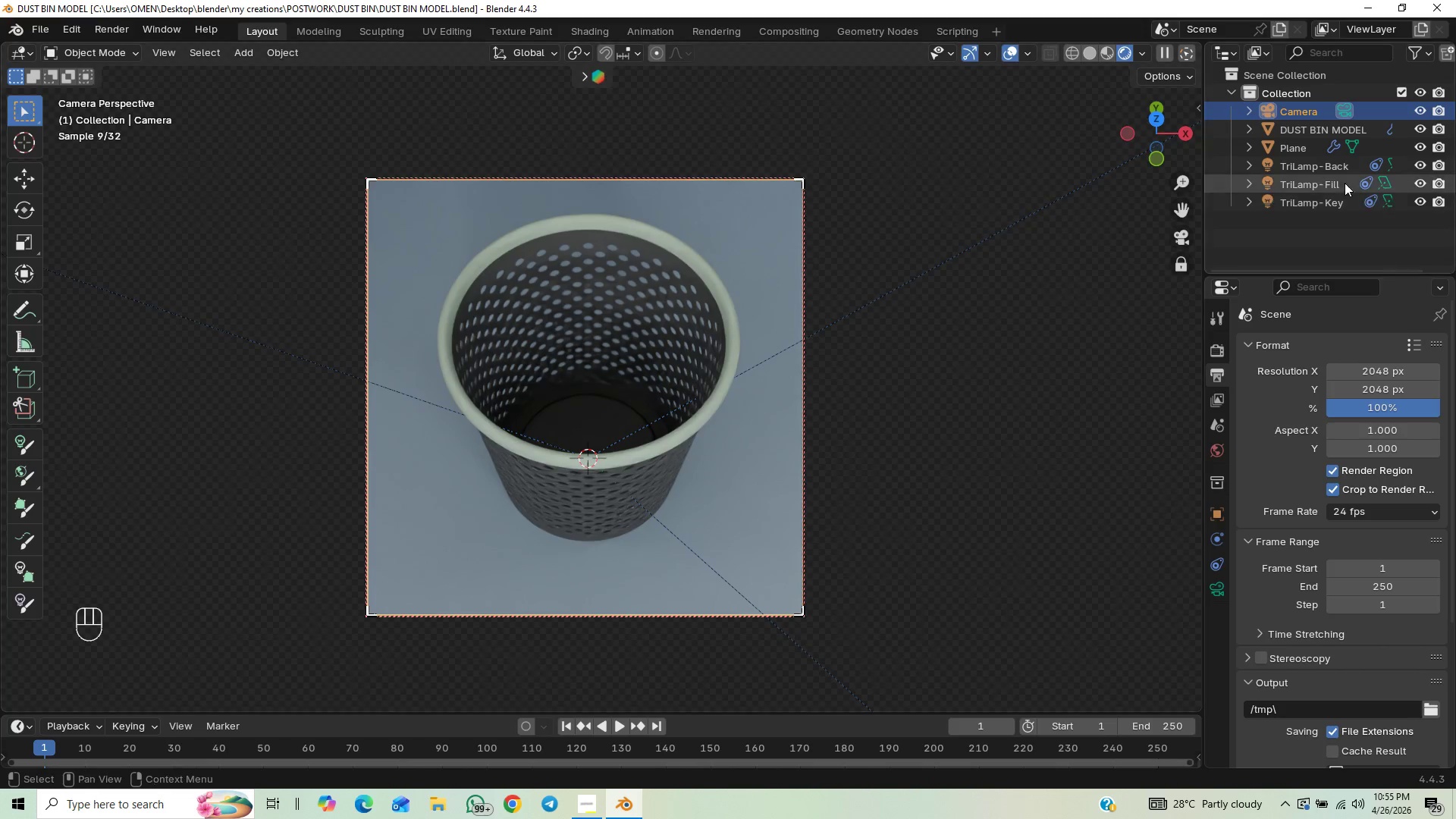 
left_click([1336, 196])
 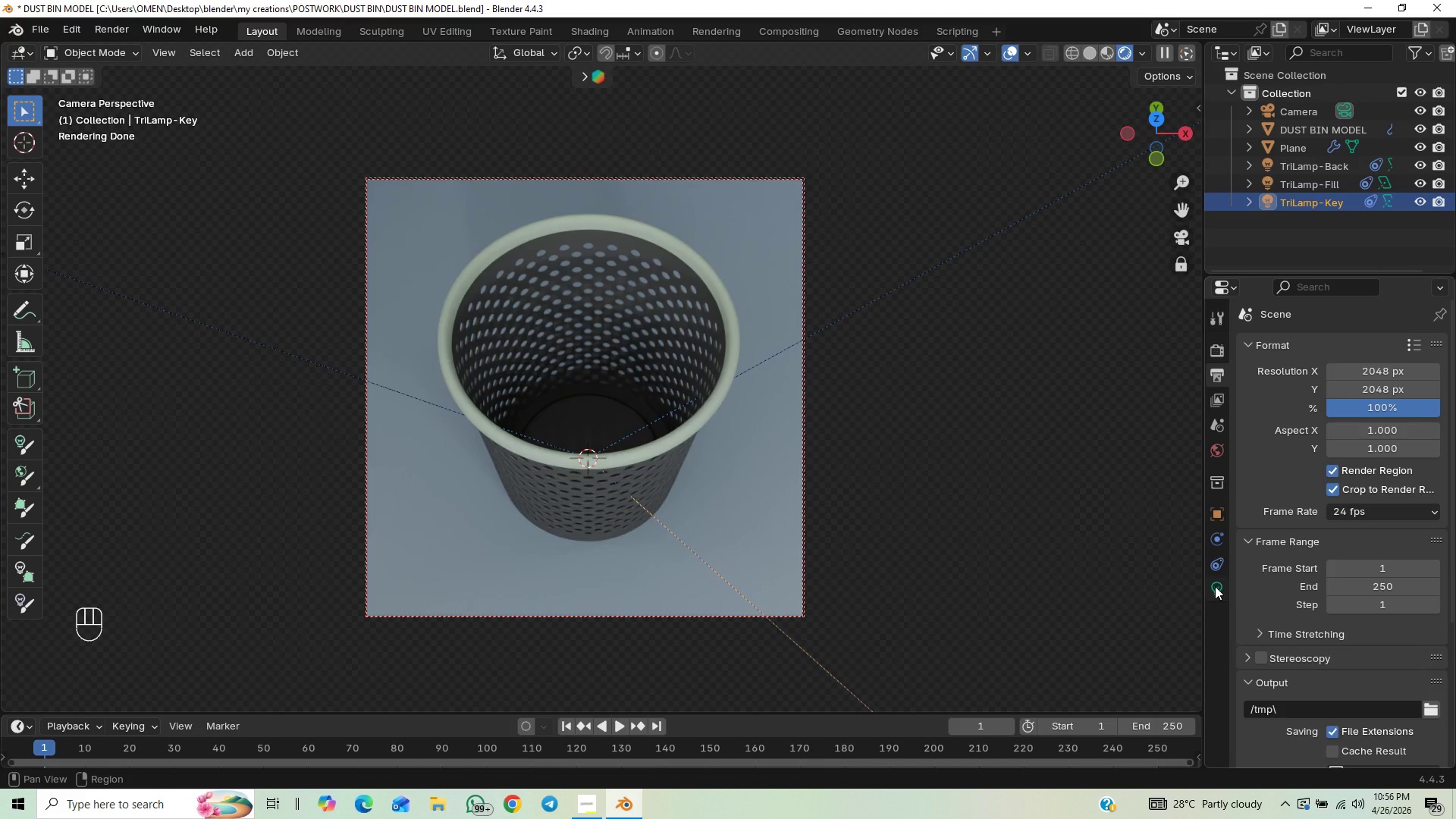 
left_click([1374, 477])
 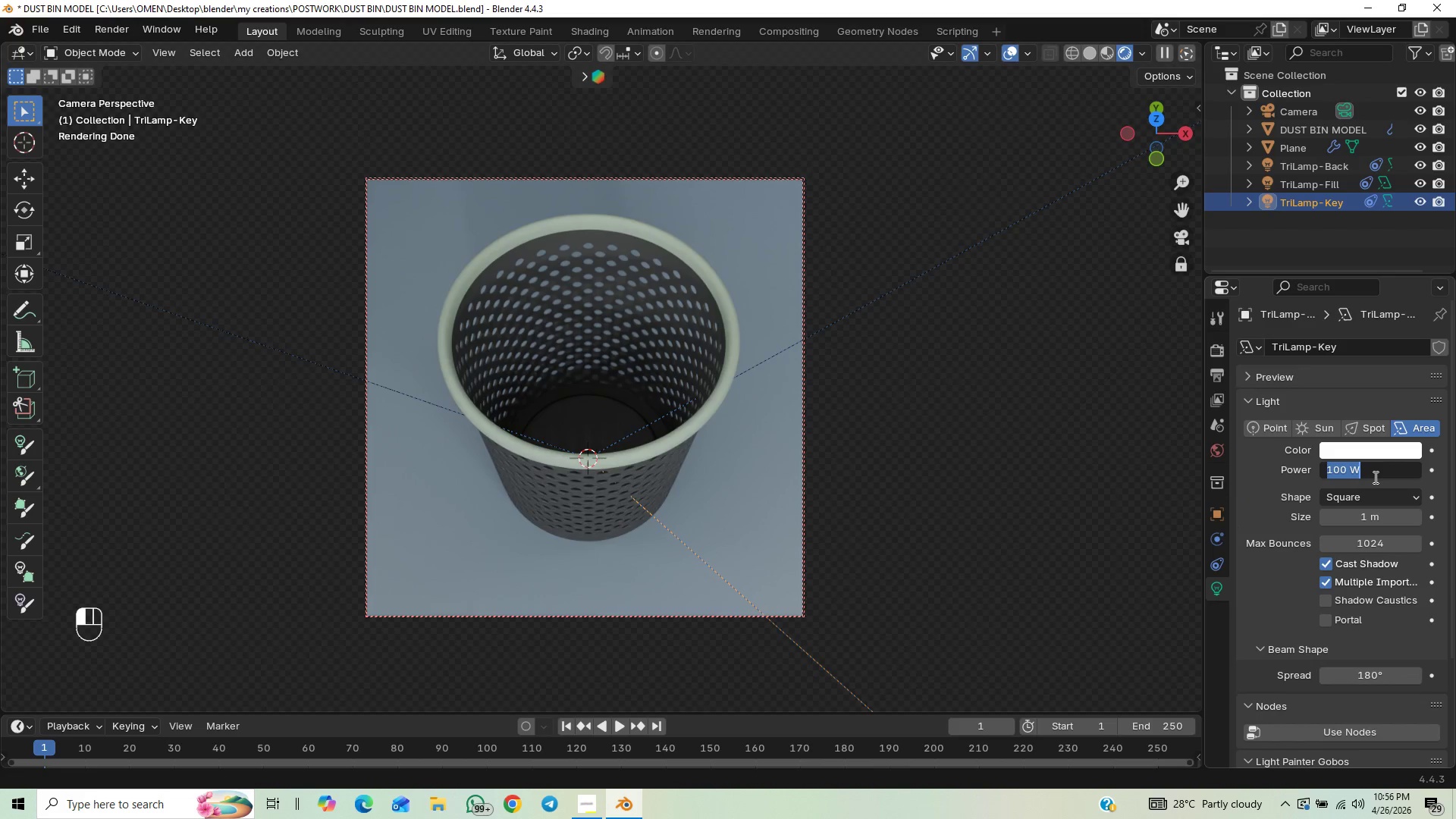 
type(300)
 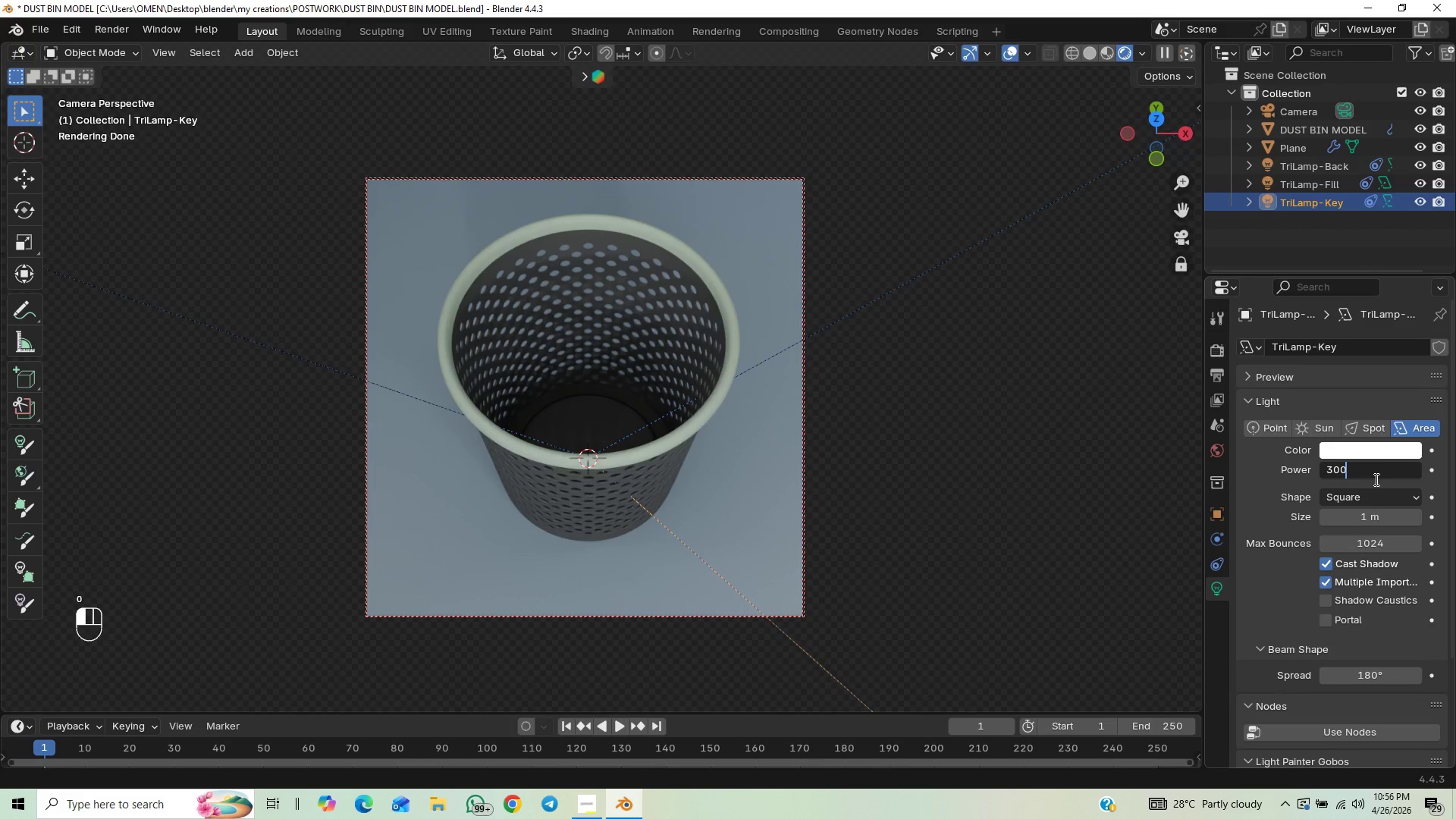 
key(Enter)
 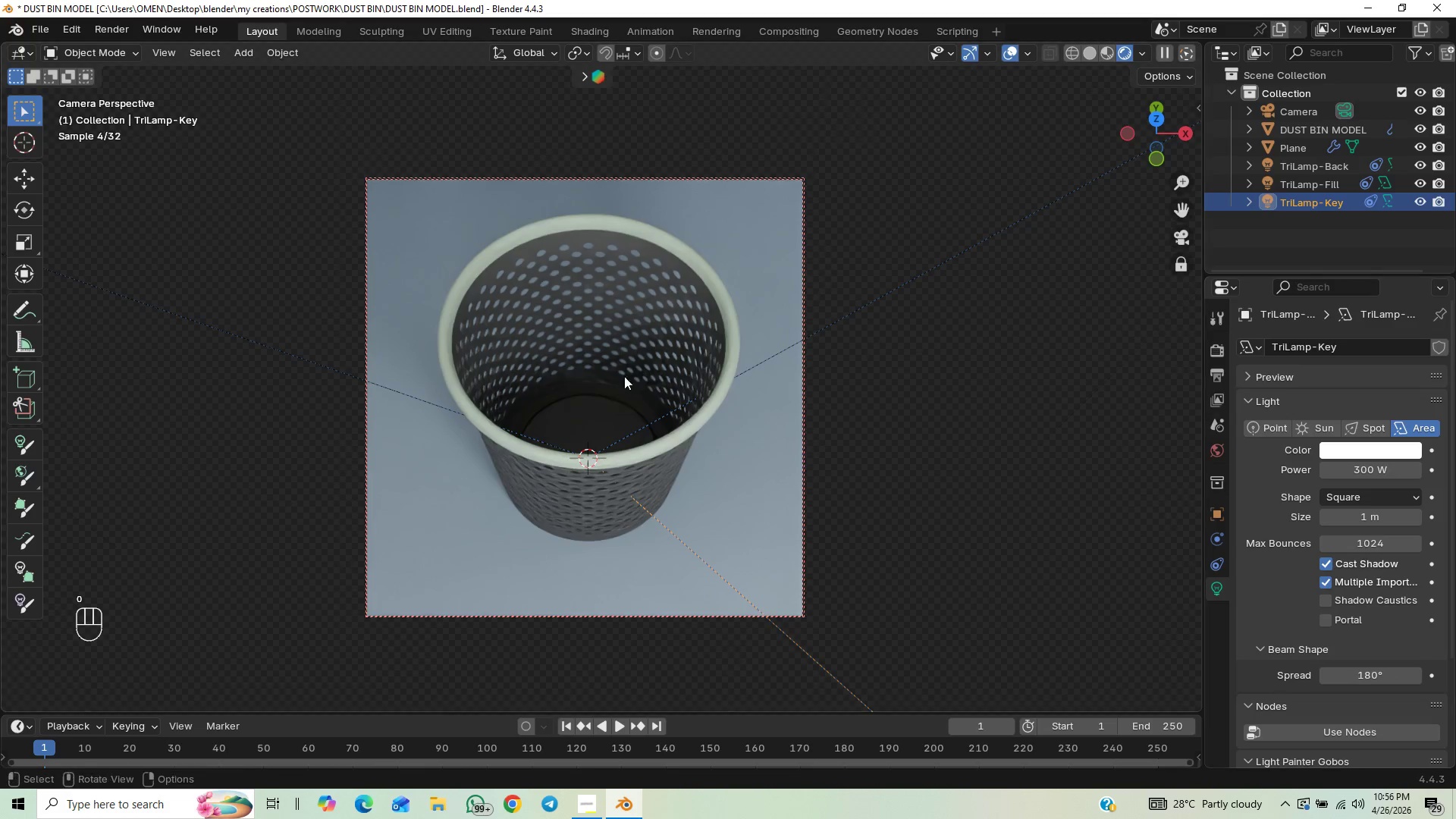 
scroll: coordinate [563, 400], scroll_direction: up, amount: 4.0
 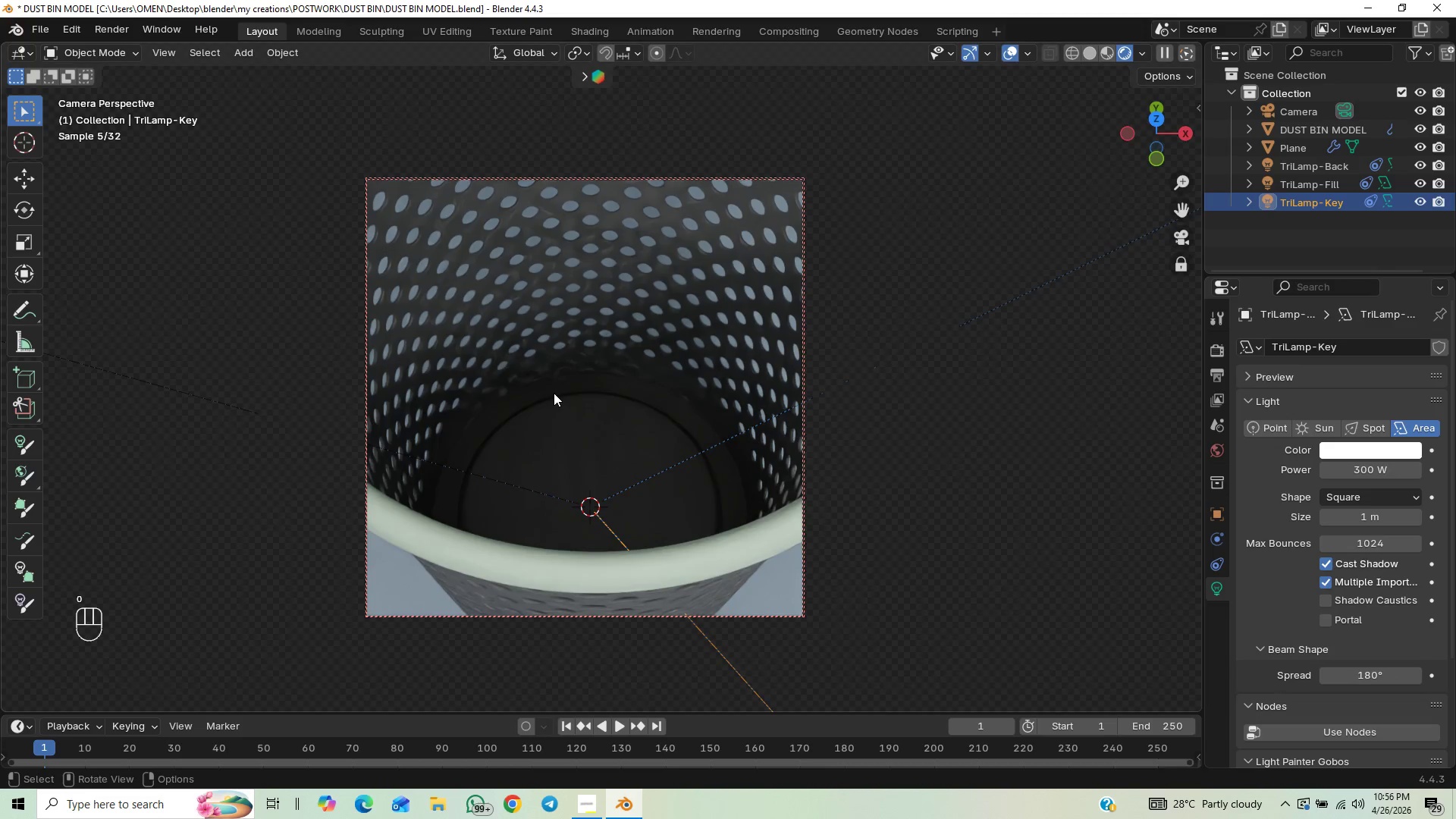 
scroll: coordinate [520, 367], scroll_direction: down, amount: 6.0
 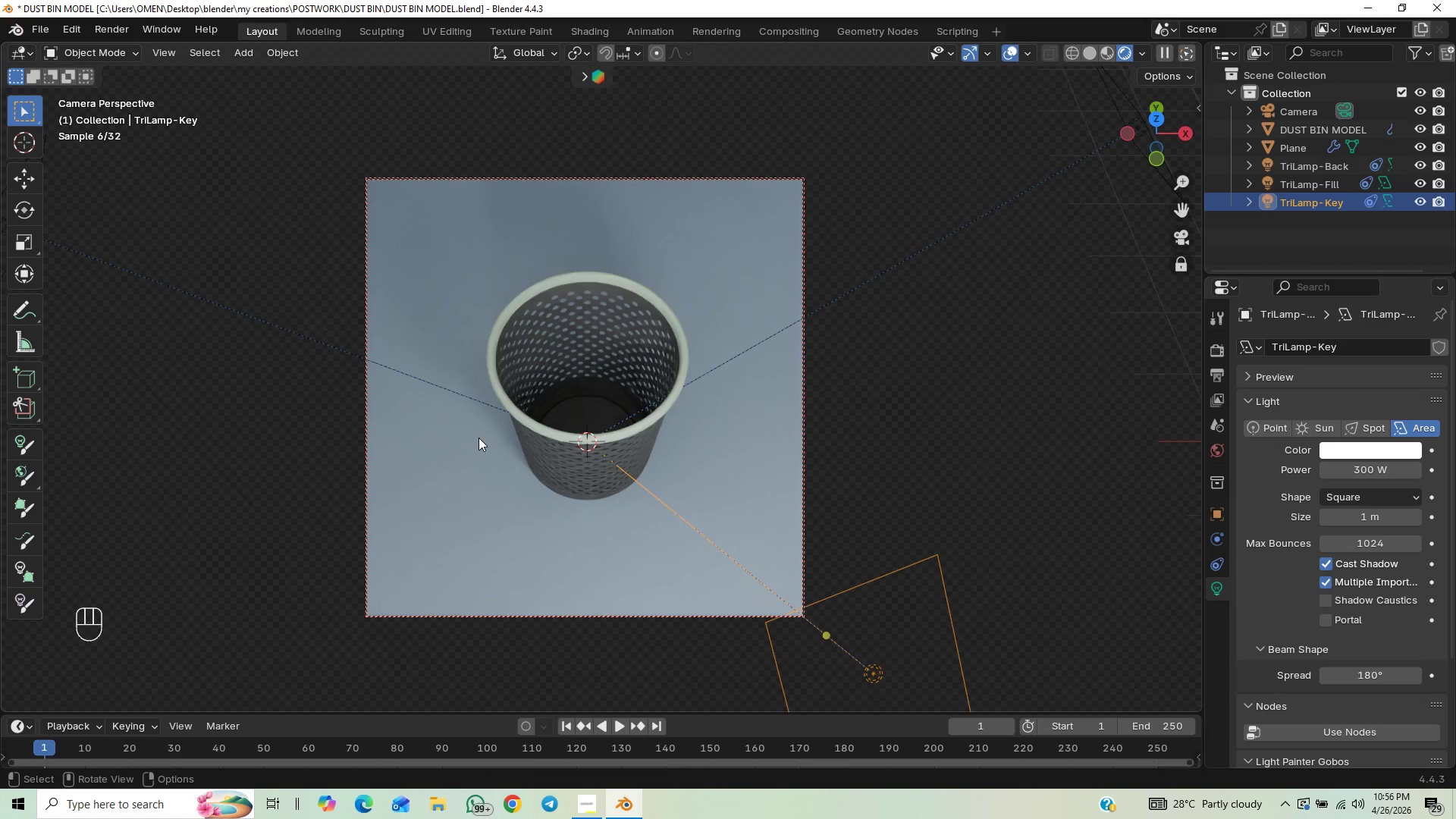 
scroll: coordinate [479, 438], scroll_direction: up, amount: 3.0
 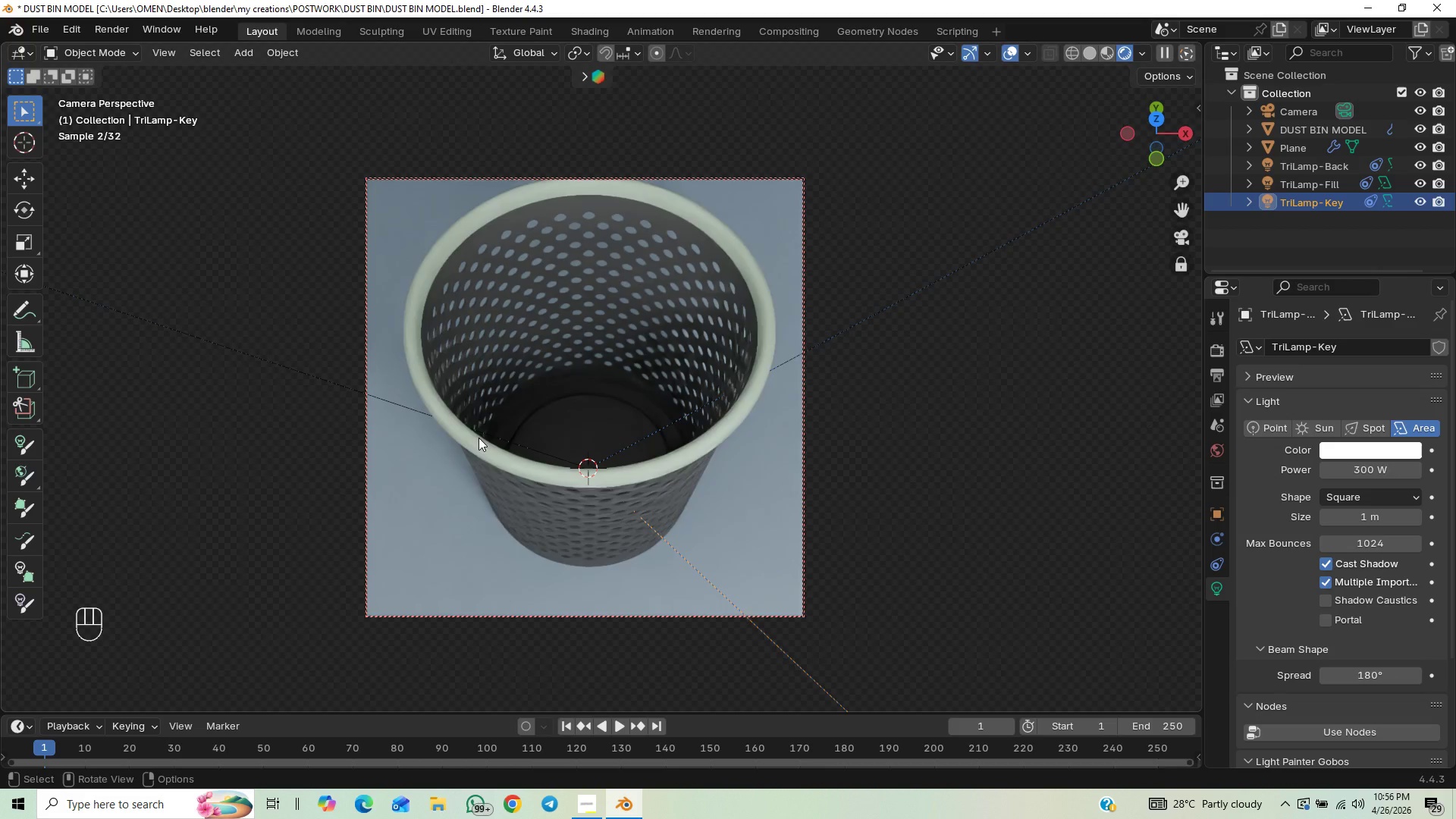 
scroll: coordinate [479, 438], scroll_direction: down, amount: 2.0
 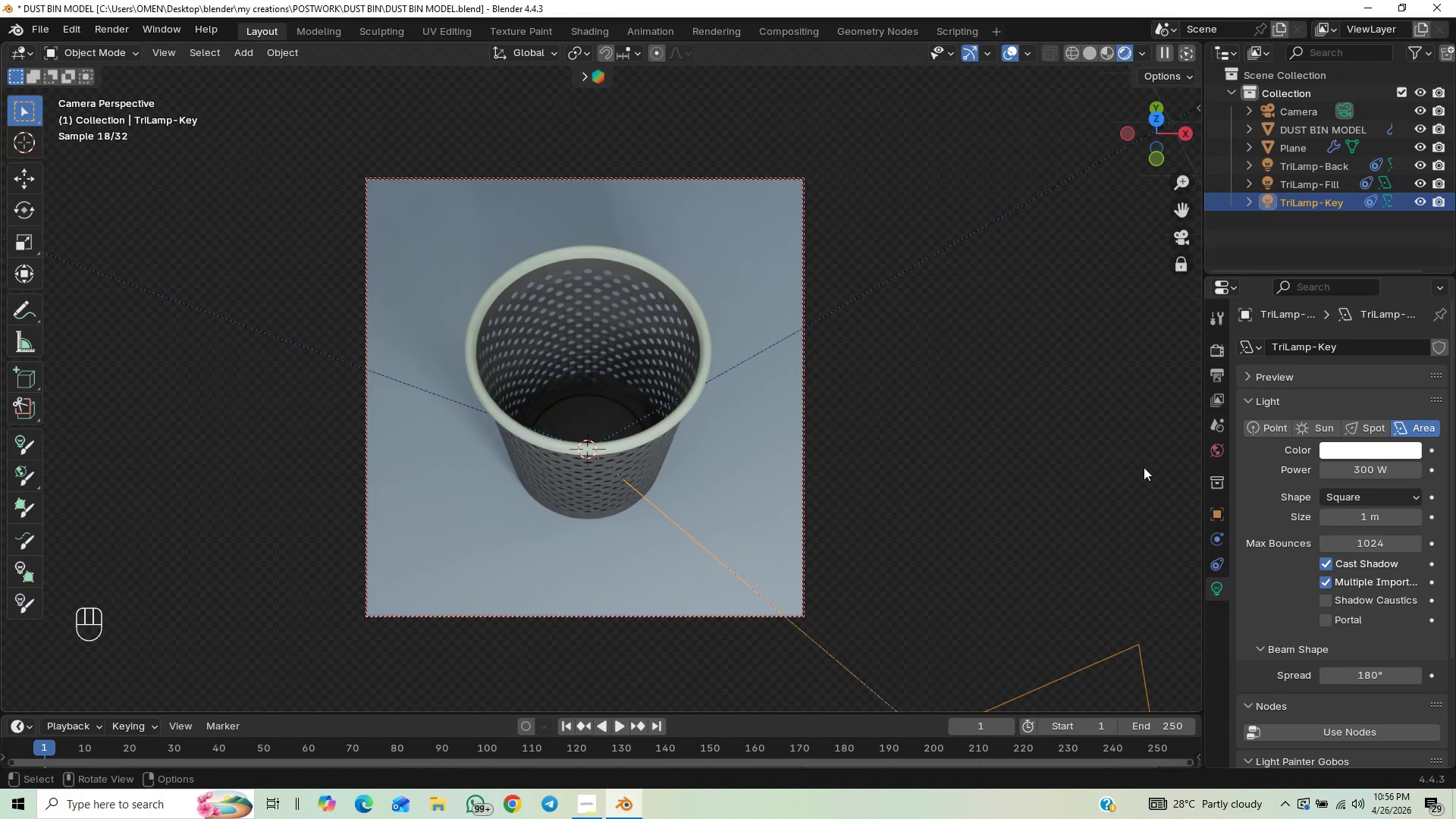 
key(Control+Z)
 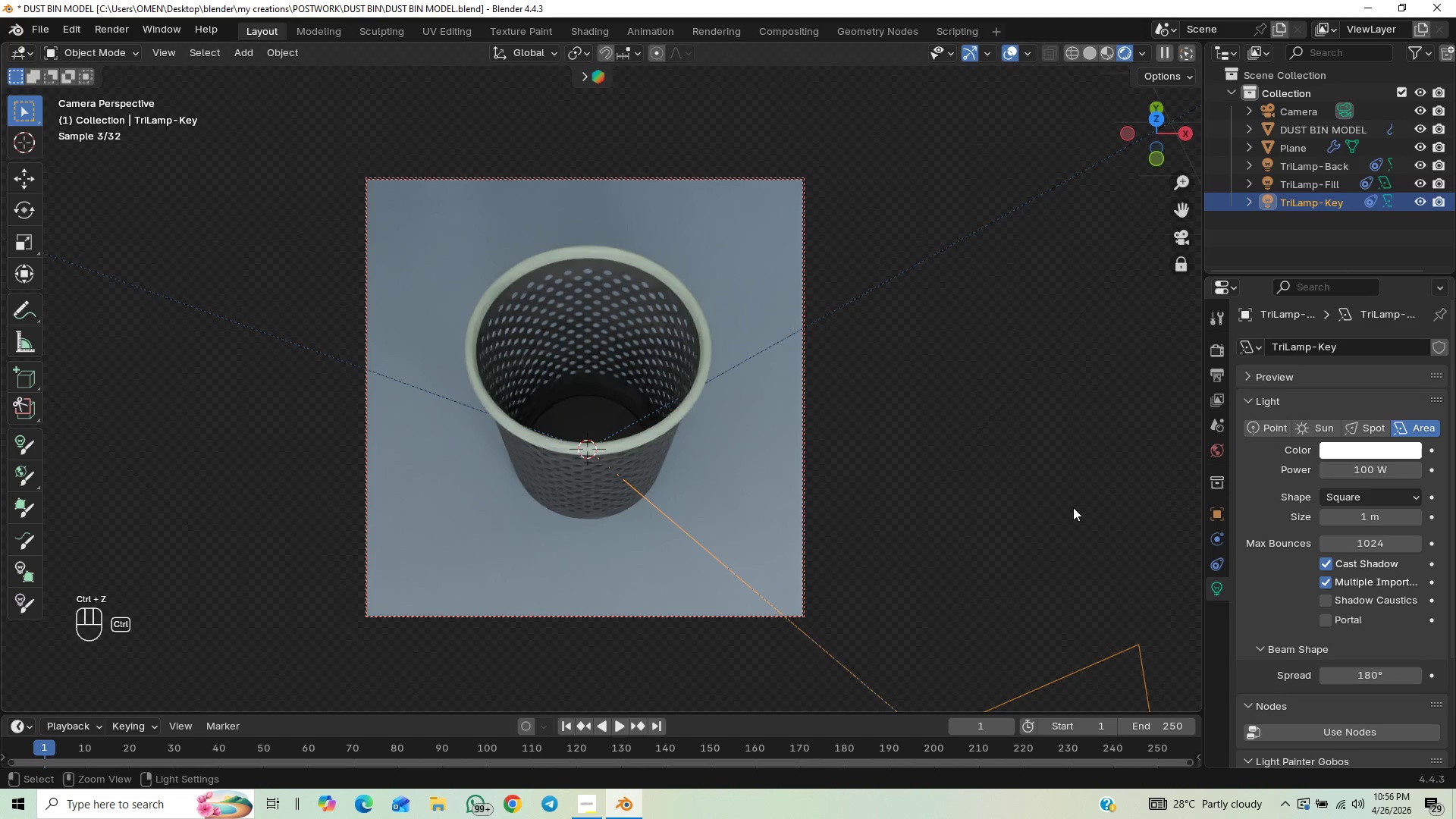 
key(Control+Shift+Z)
 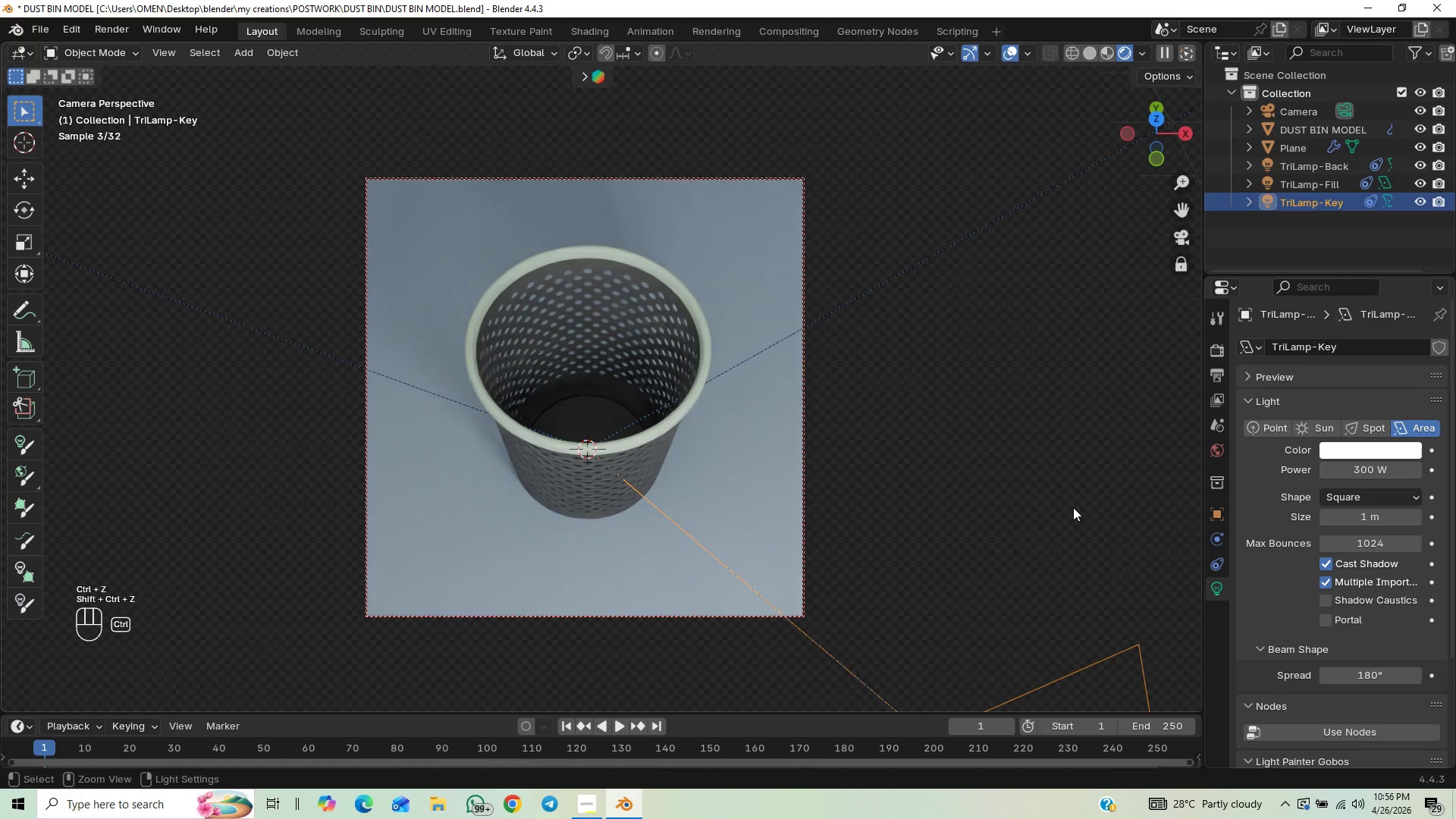 
key(Control+Z)
 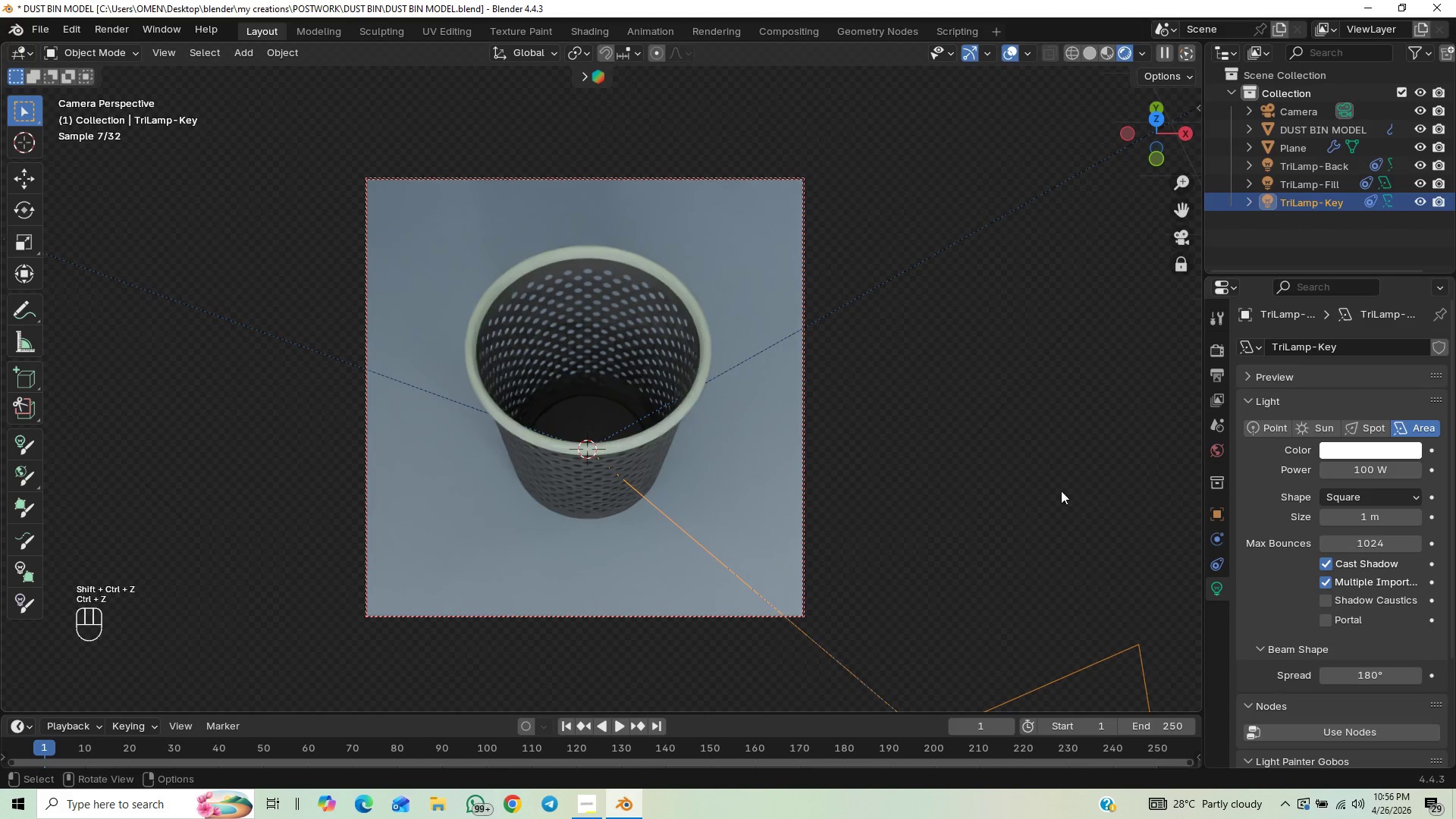 
scroll: coordinate [648, 479], scroll_direction: up, amount: 4.0
 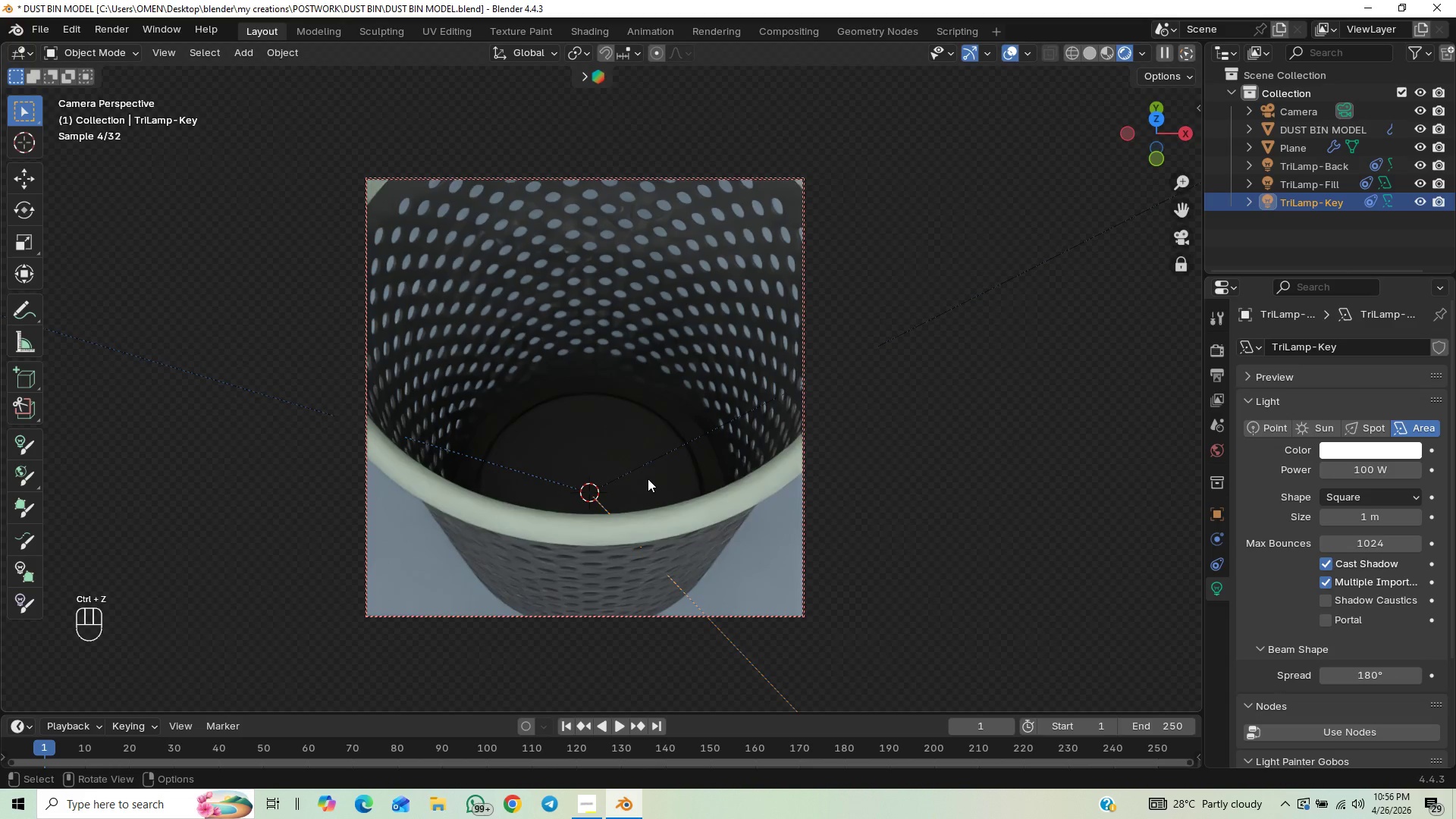 
scroll: coordinate [648, 479], scroll_direction: down, amount: 3.0
 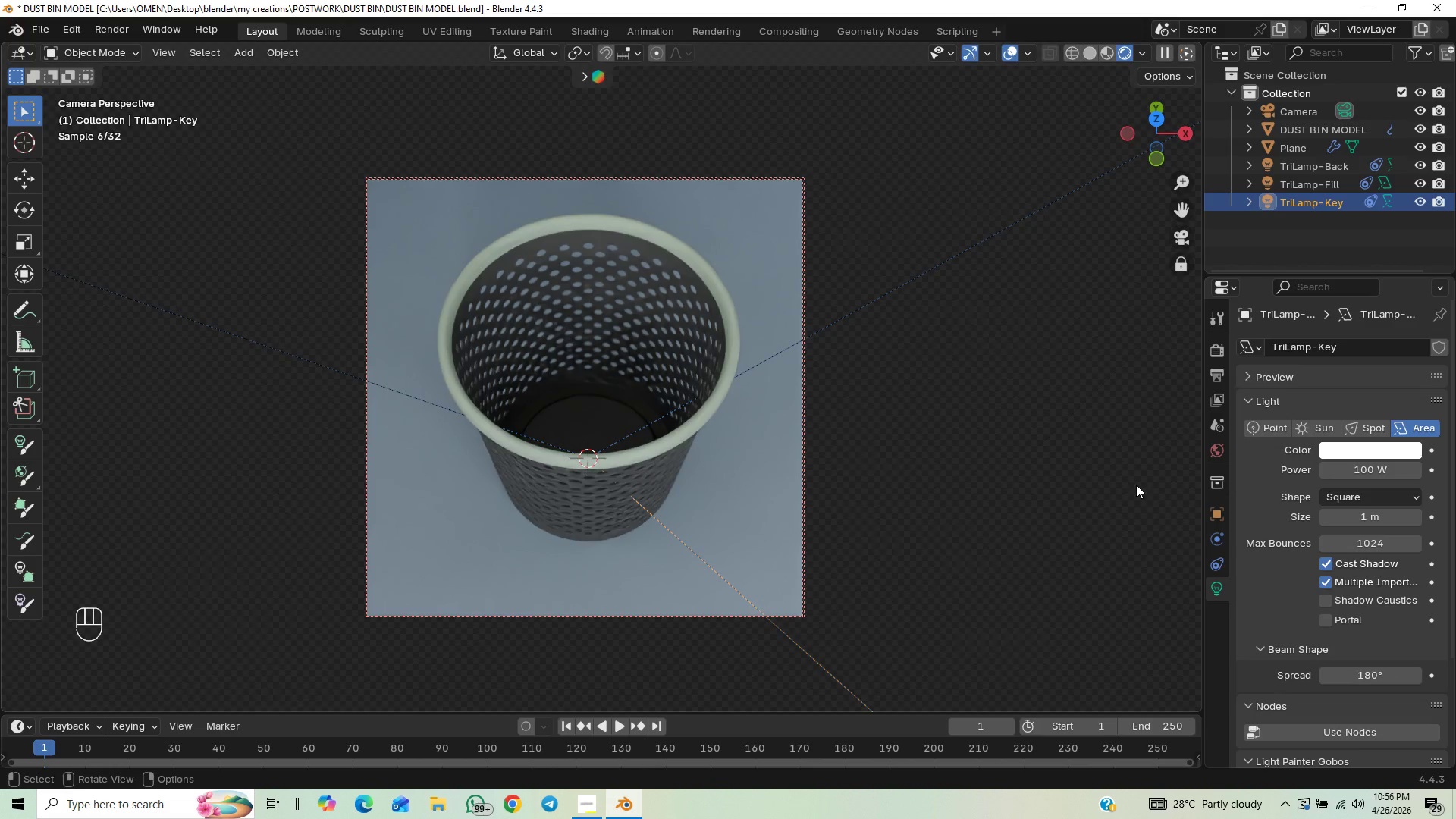 
key(Control+Shift+Z)
 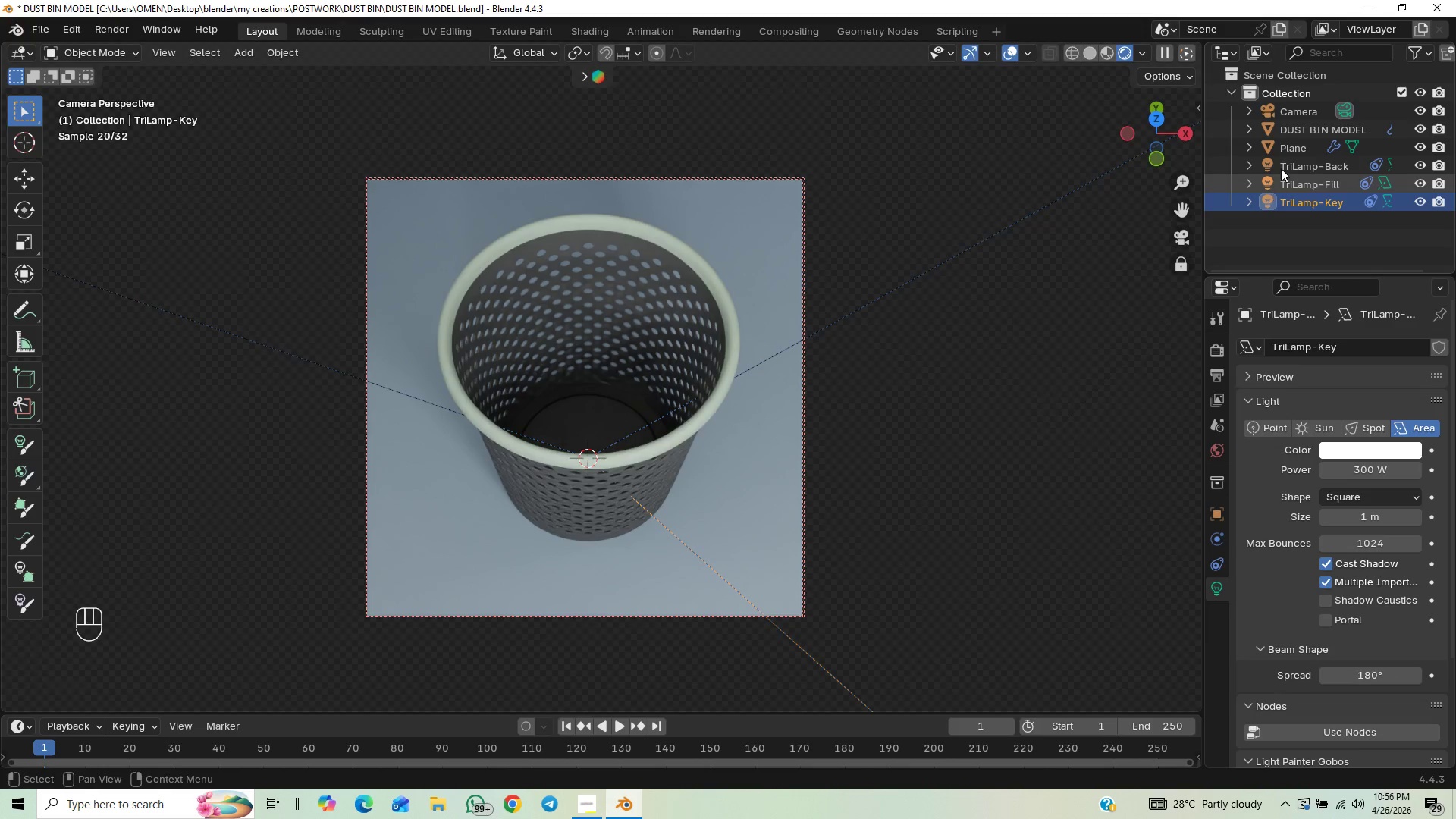 
key(Control+S)
 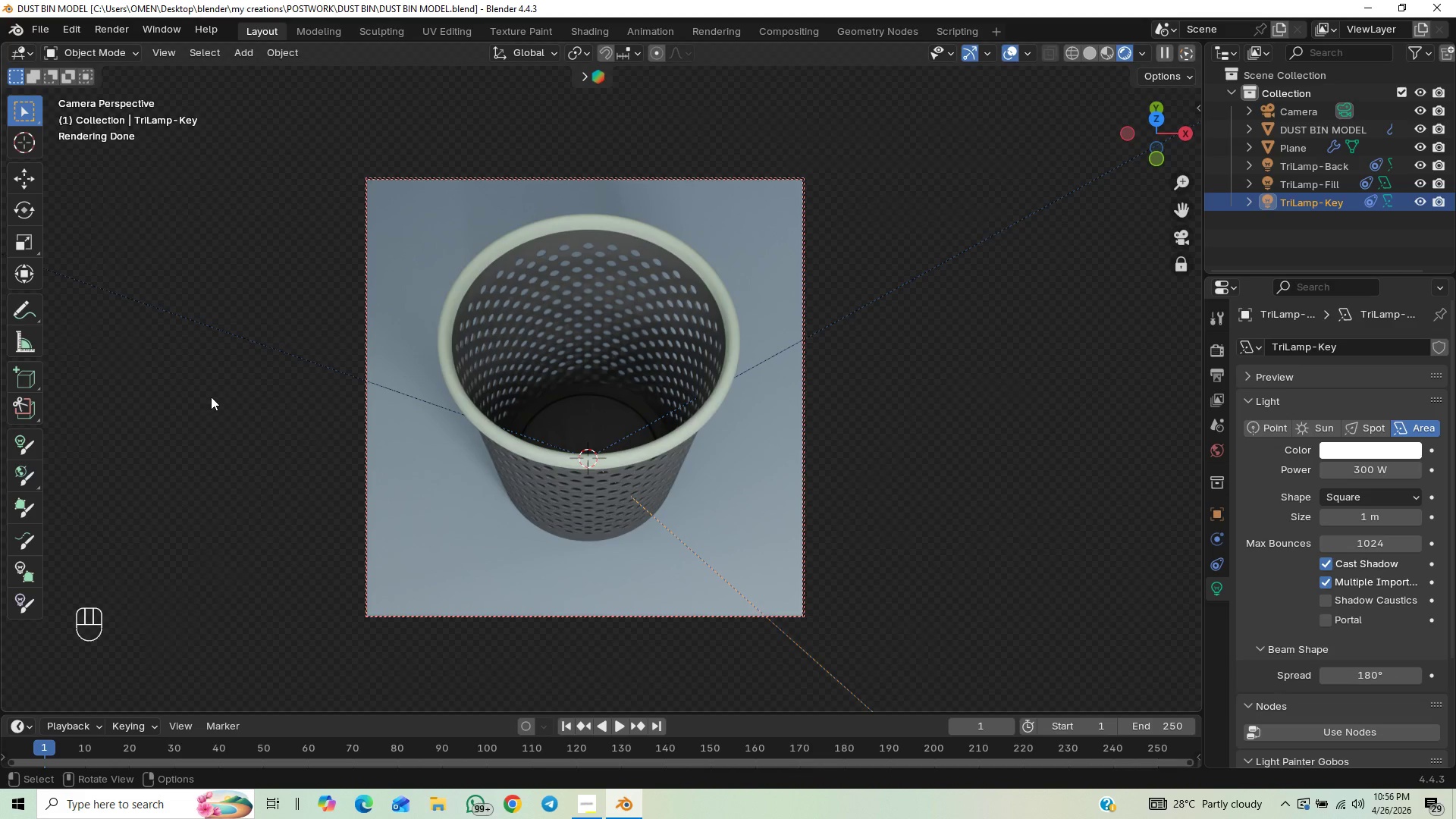 
wait(10.19)
 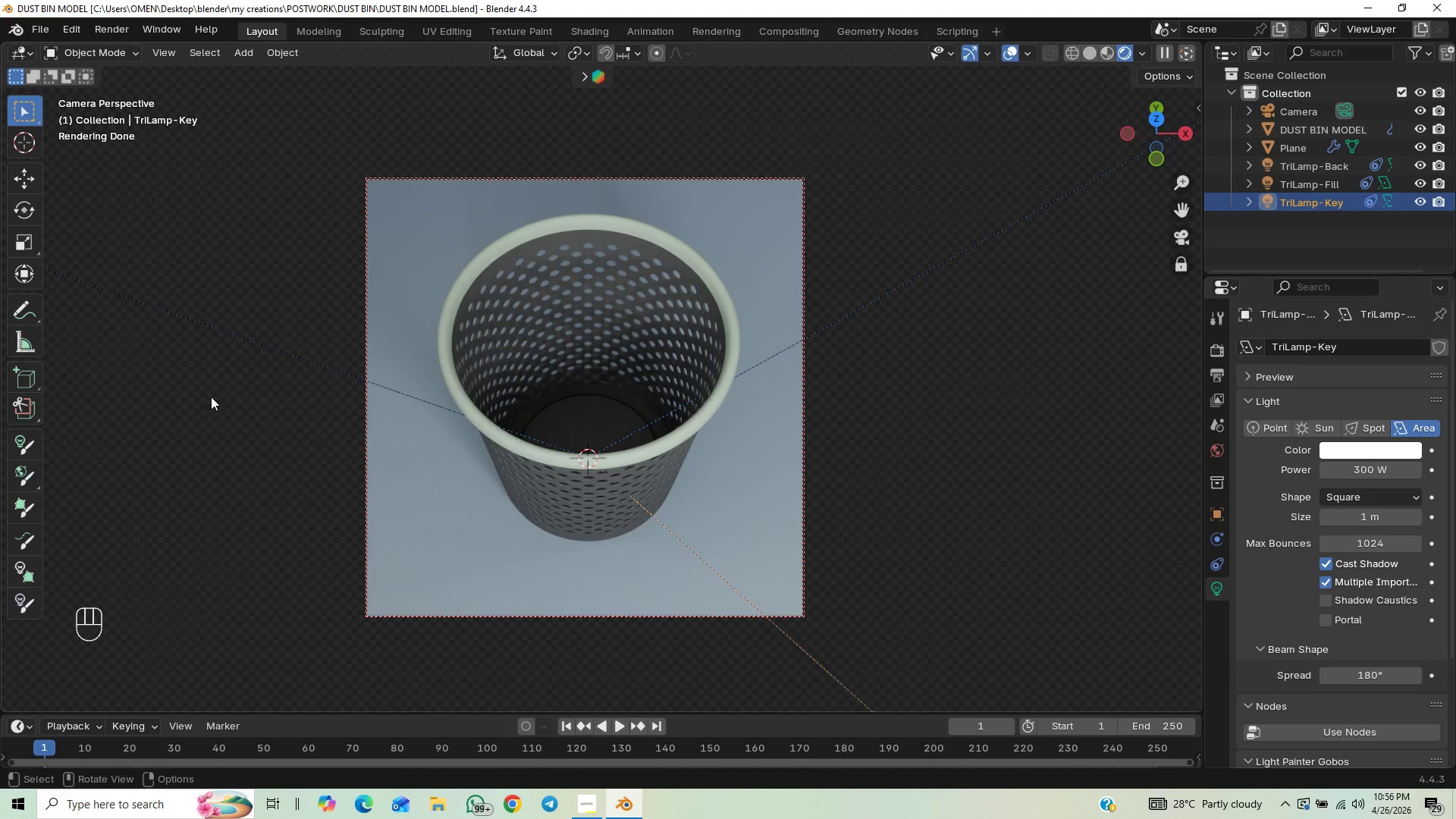 
scroll: coordinate [1094, 556], scroll_direction: down, amount: 1.0
 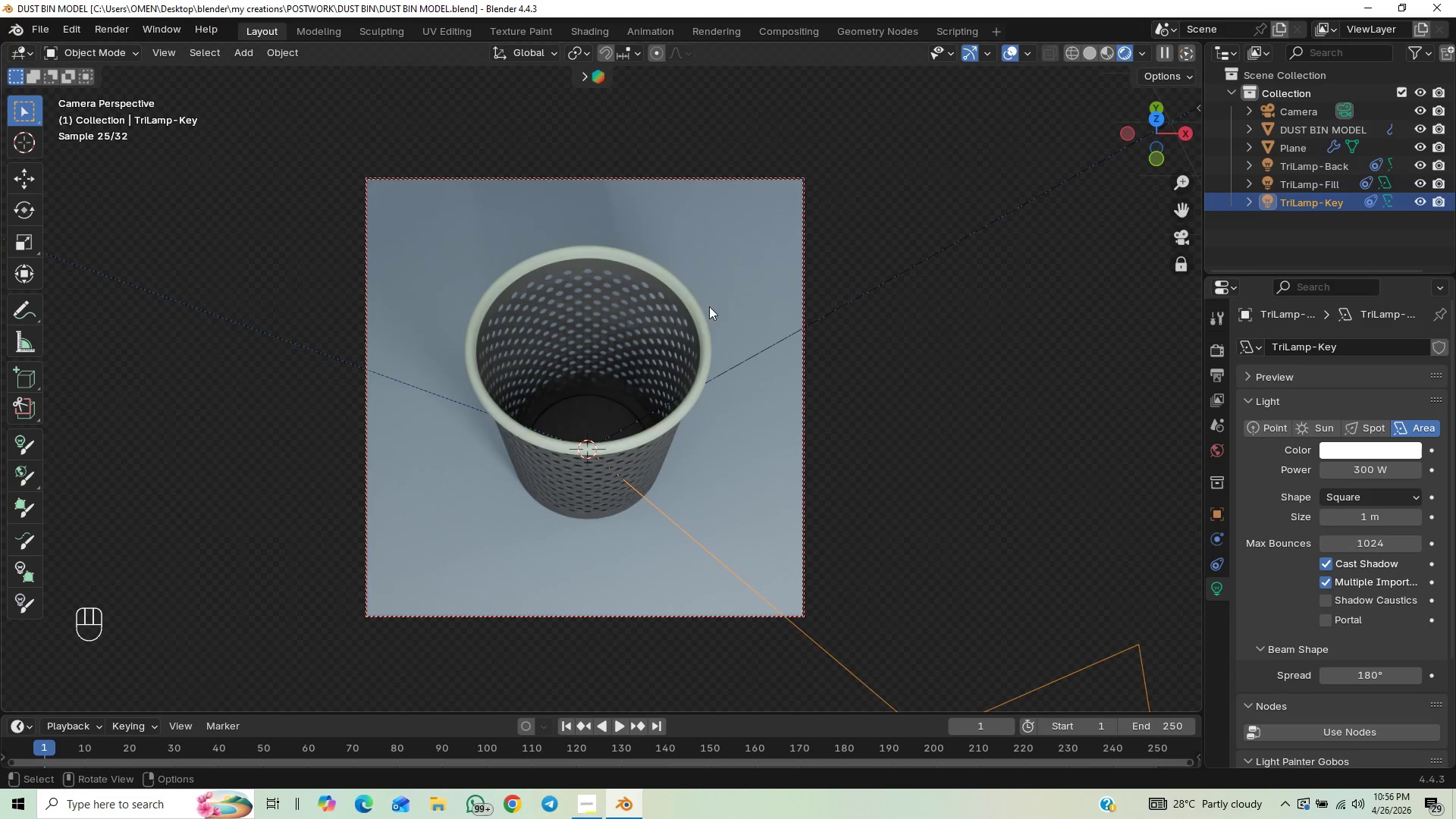 
wait(8.05)
 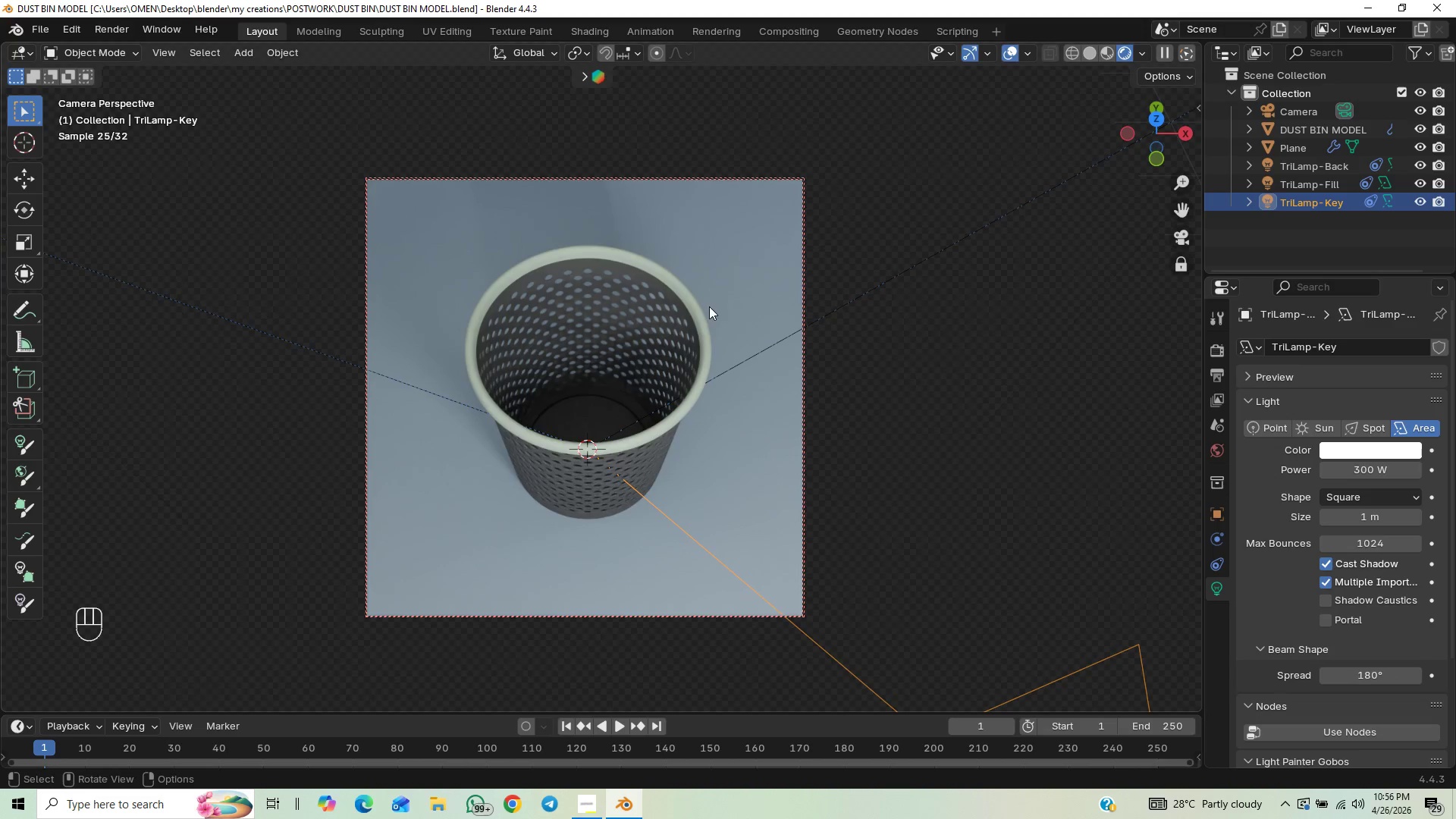 
left_click_drag(start_coordinate=[1225, 162], to_coordinate=[1266, 212])
 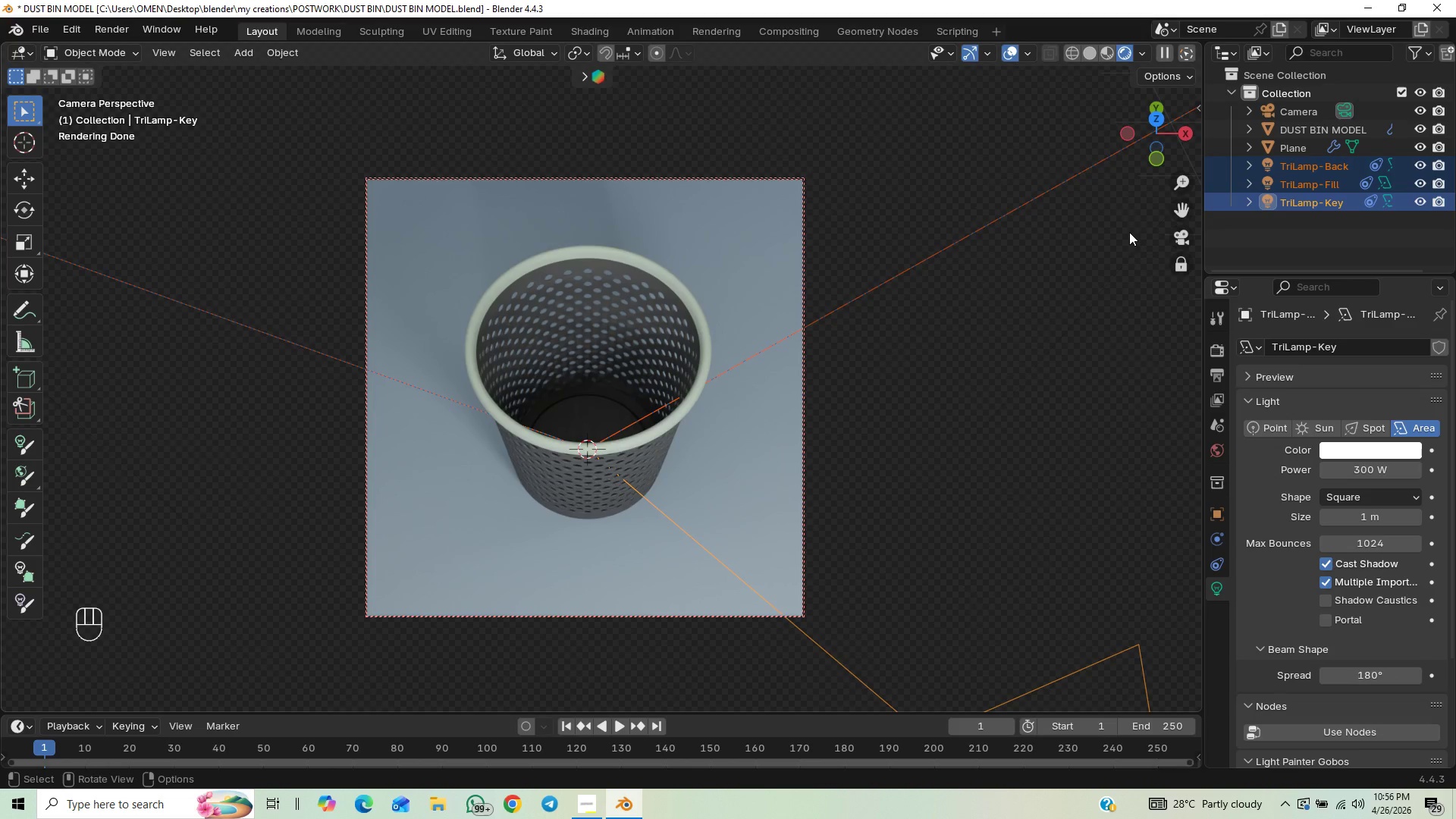 
key(M)